 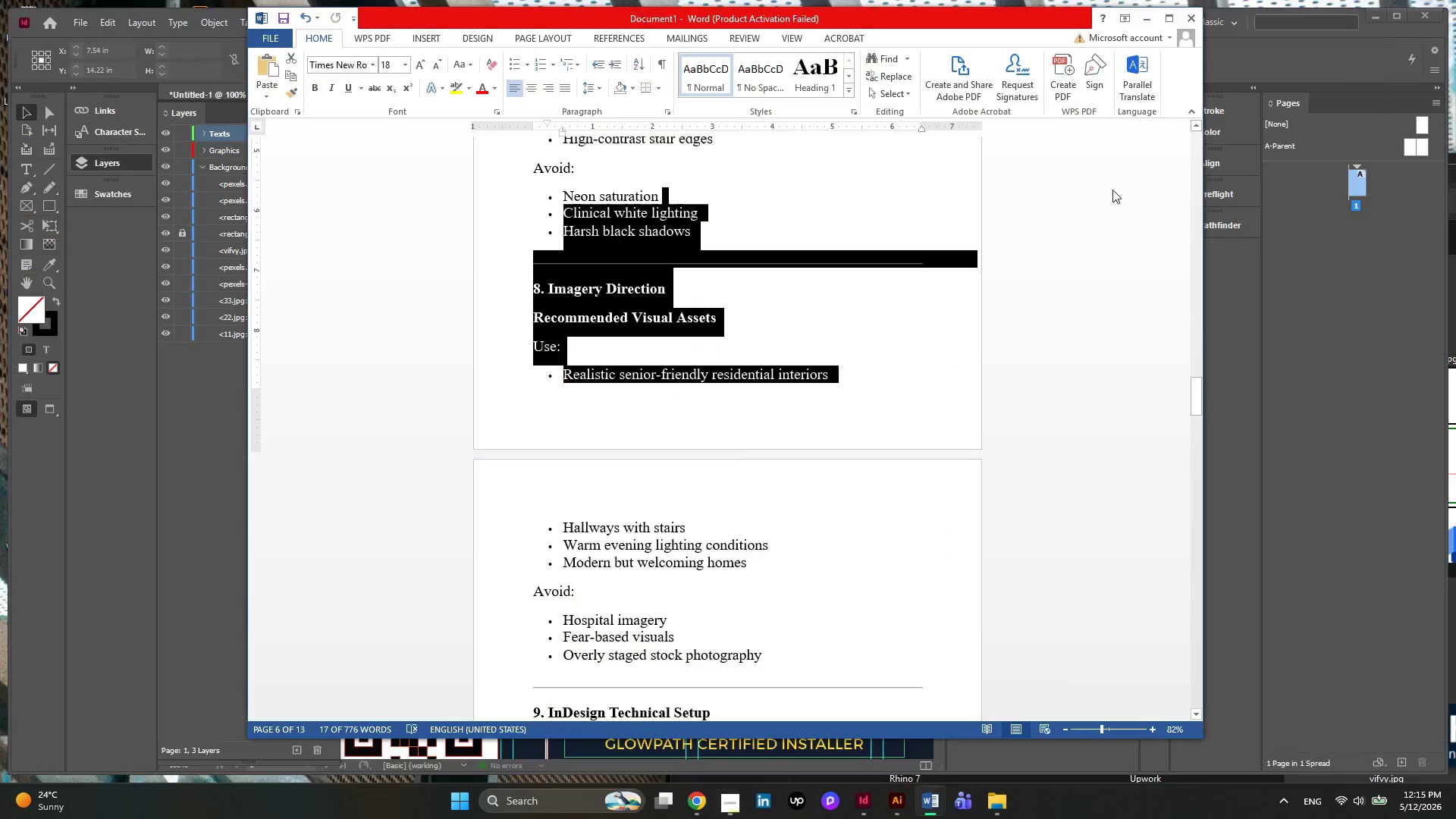 
scroll: coordinate [755, 449], scroll_direction: up, amount: 14.0
 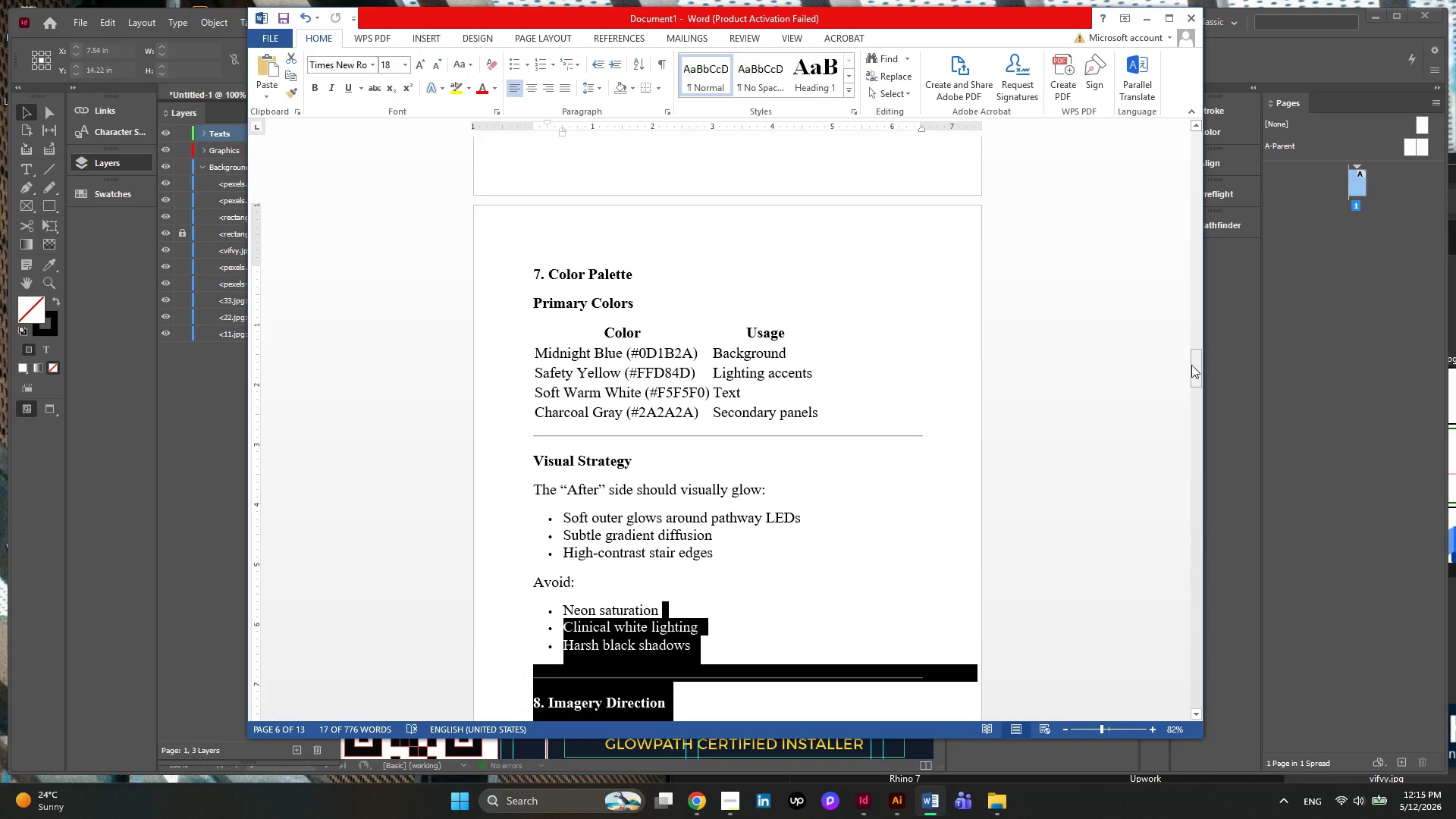 
left_click_drag(start_coordinate=[1191, 365], to_coordinate=[1188, 105])
 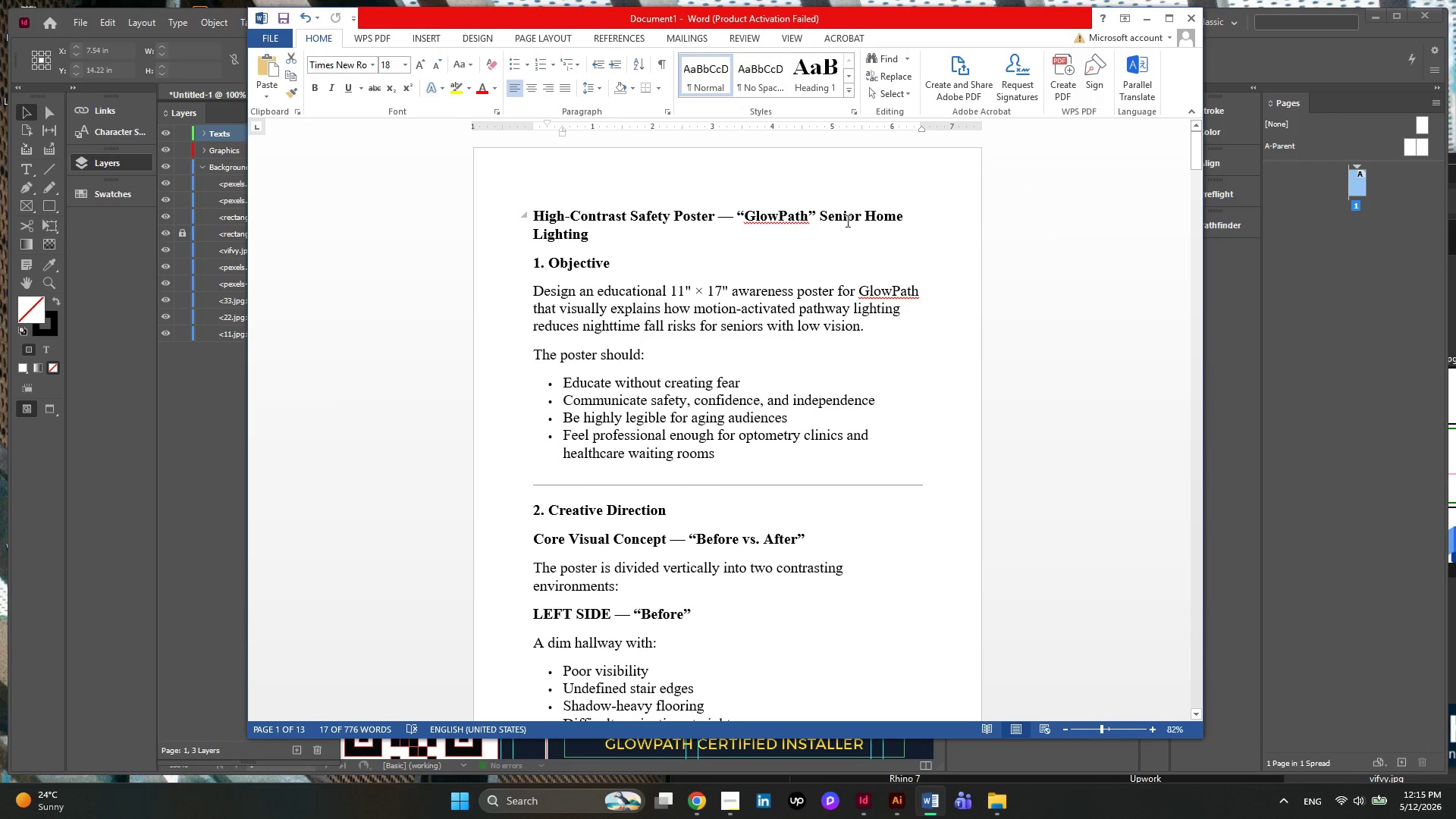 
left_click_drag(start_coordinate=[820, 218], to_coordinate=[868, 246])
 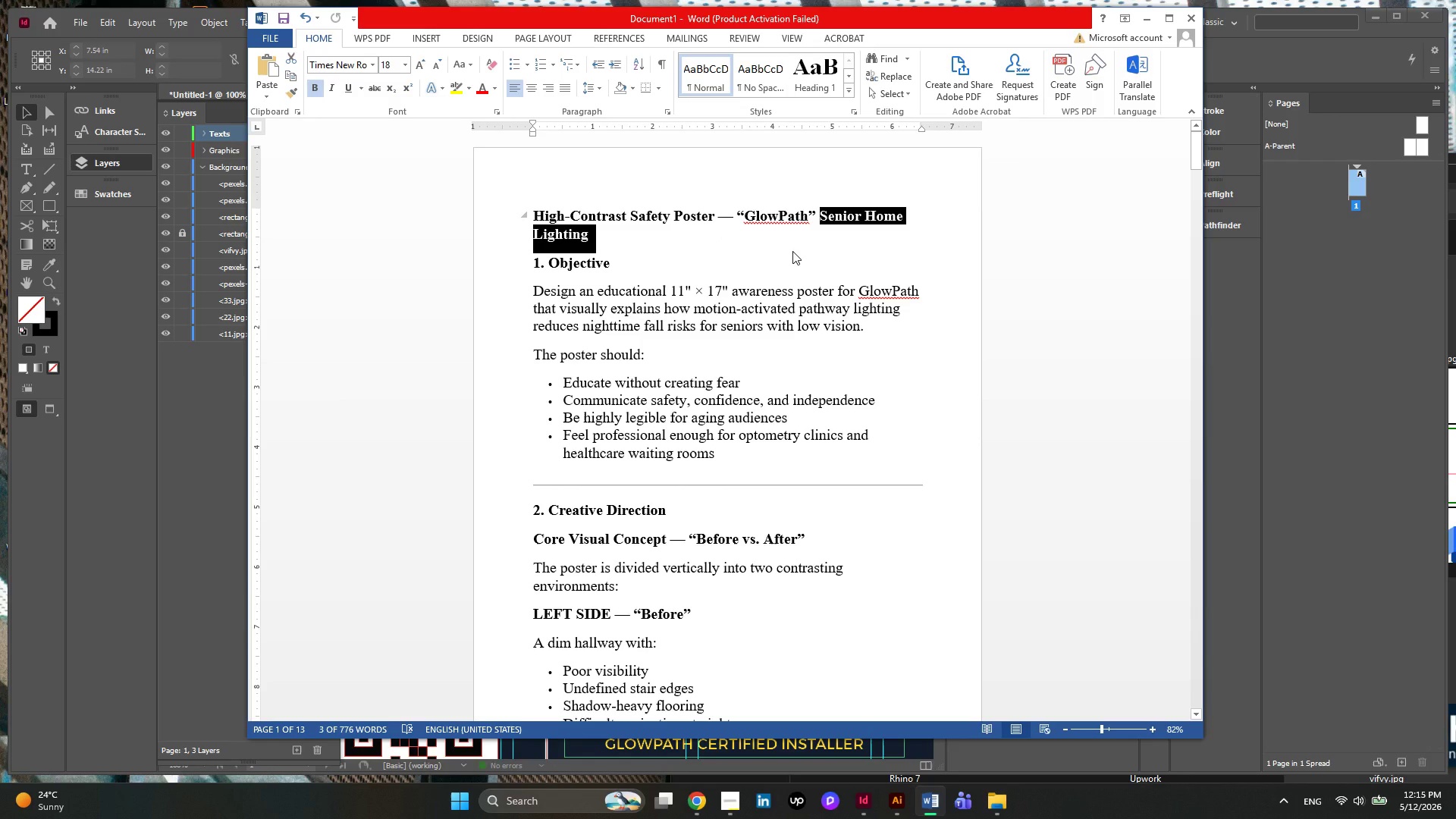 
key(Control+C)
 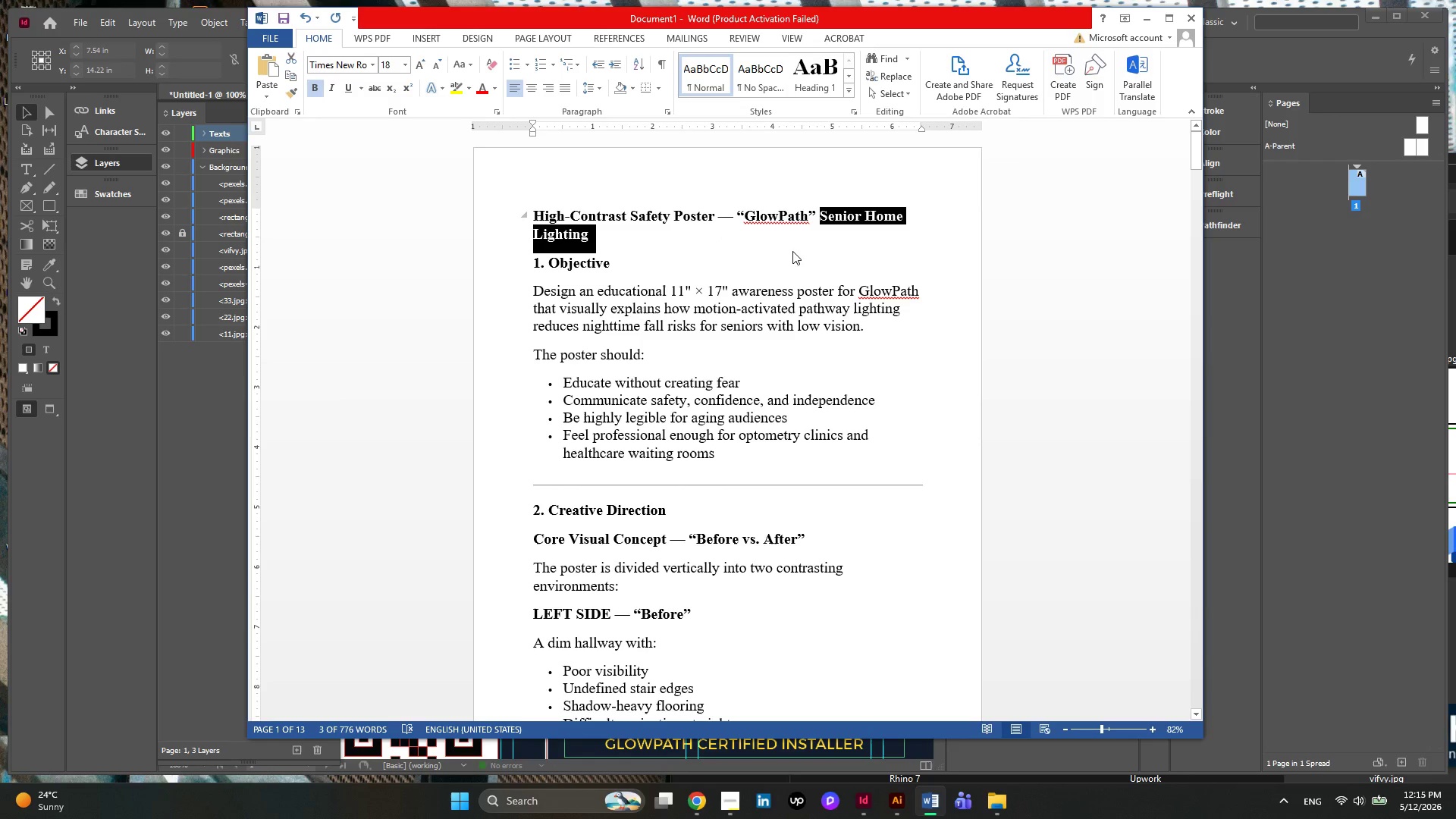 
key(Control+C)
 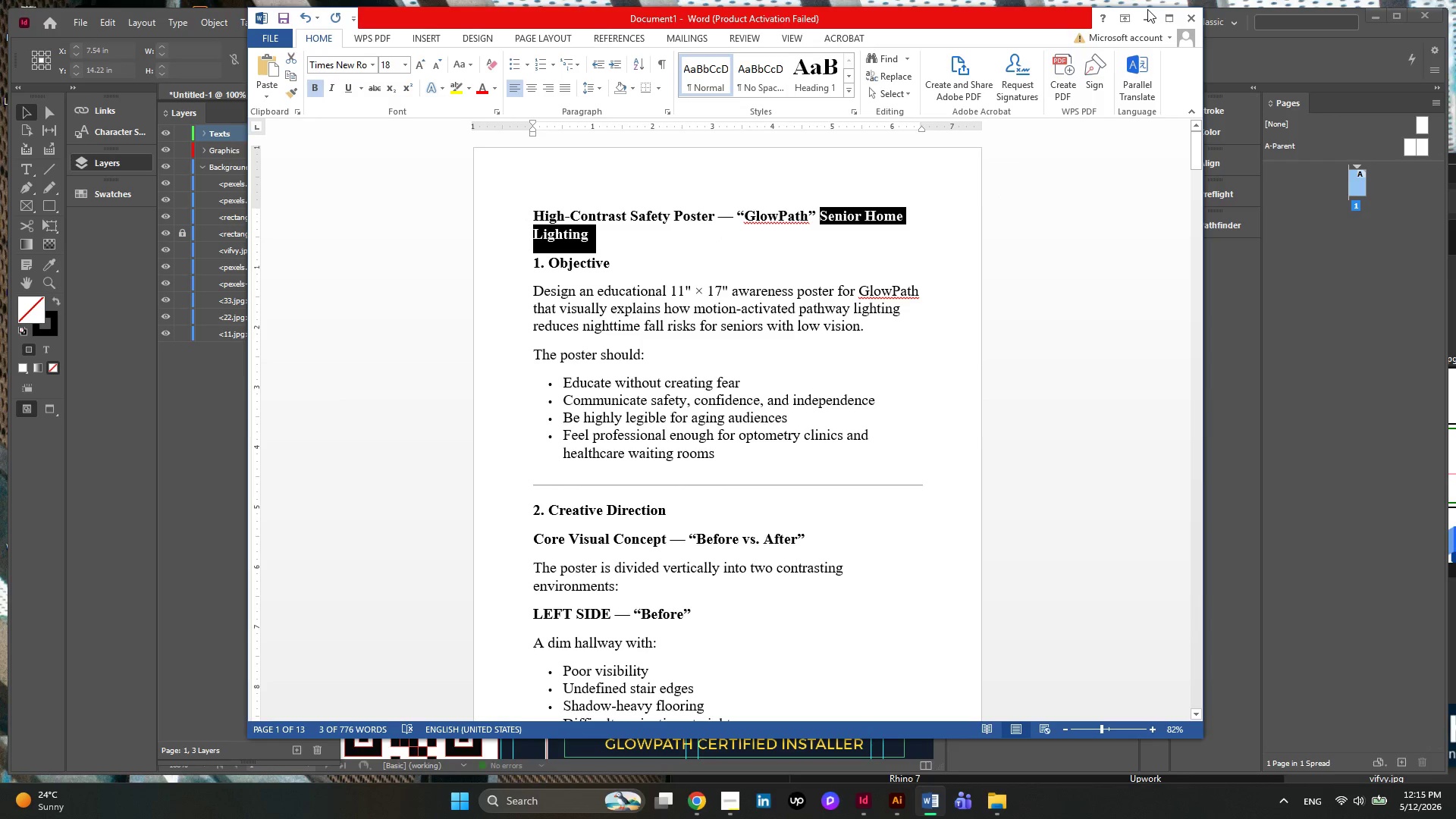 
left_click([1147, 17])
 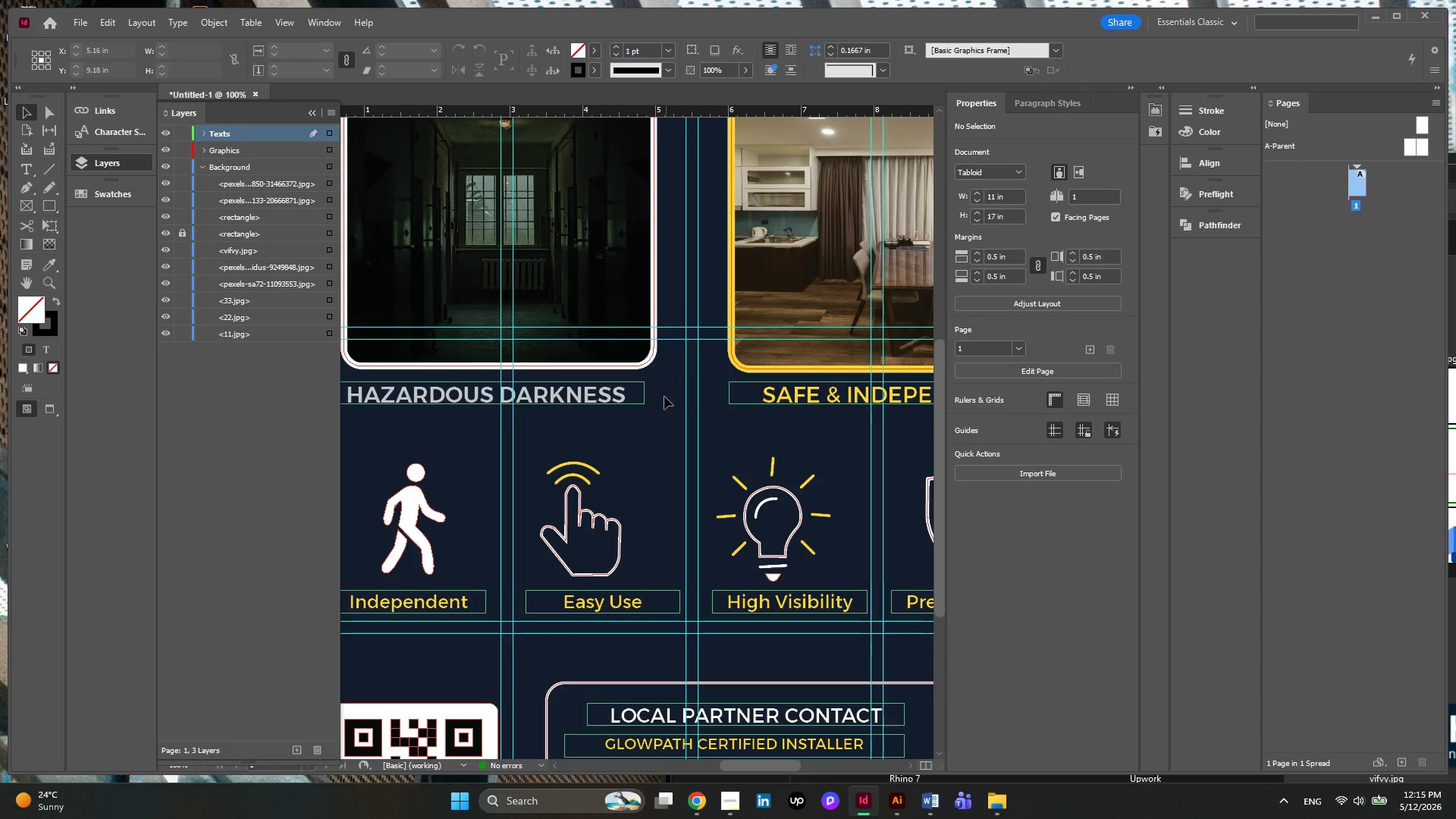 
hold_key(key=AltLeft, duration=0.45)
scroll: coordinate [643, 428], scroll_direction: down, amount: 1.0
 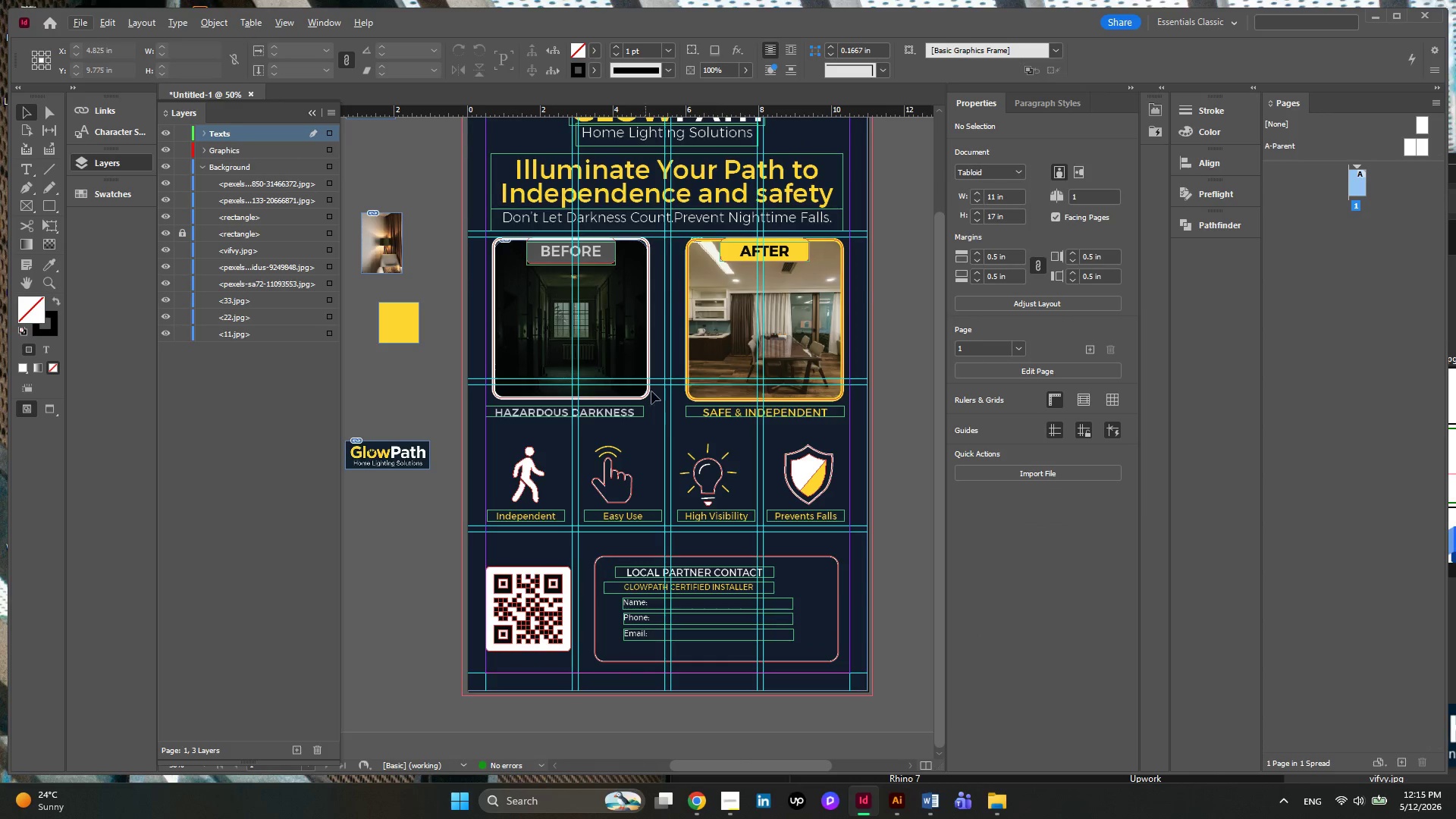 
scroll: coordinate [651, 390], scroll_direction: up, amount: 1.0
 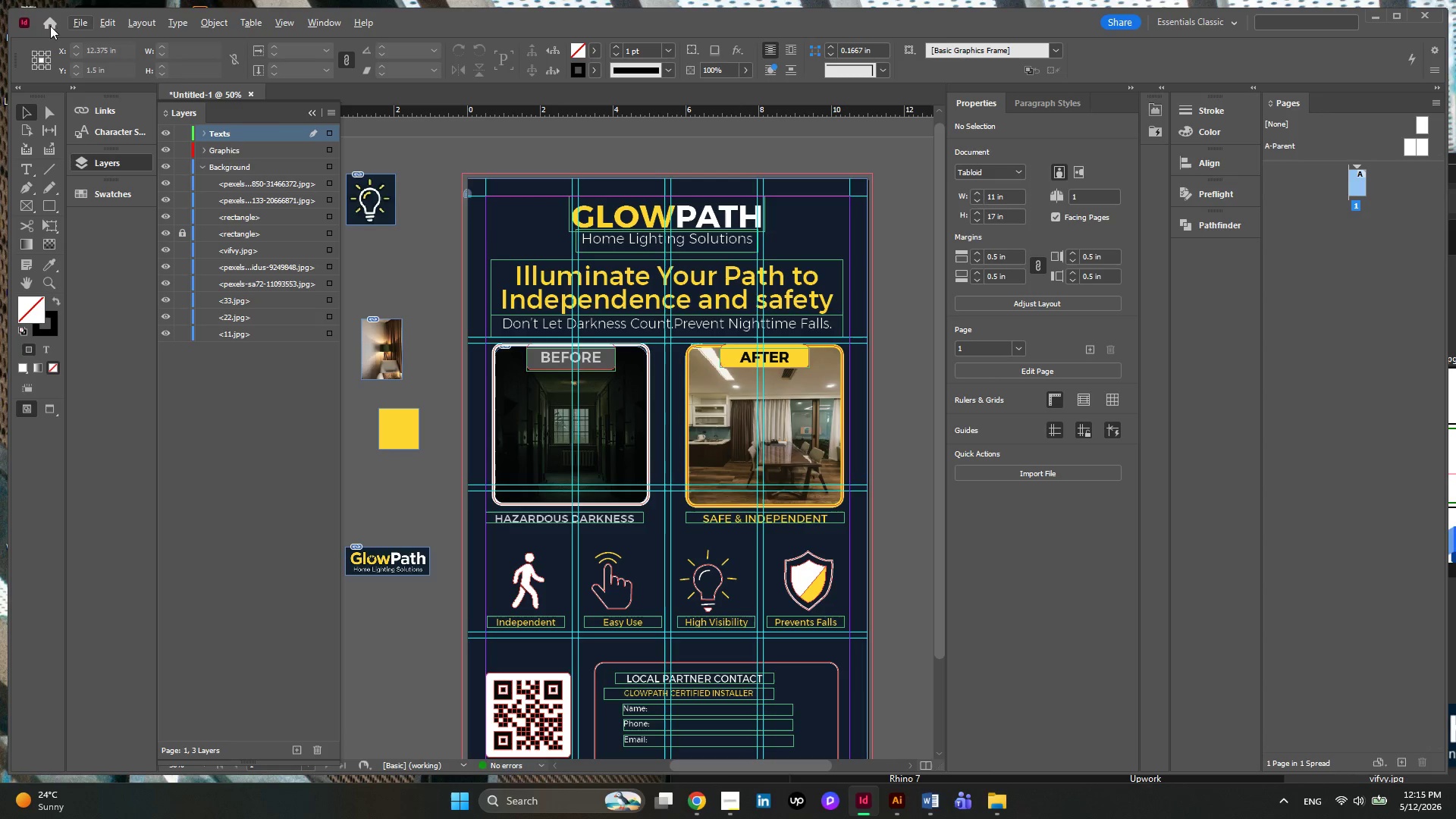 
left_click([76, 23])
 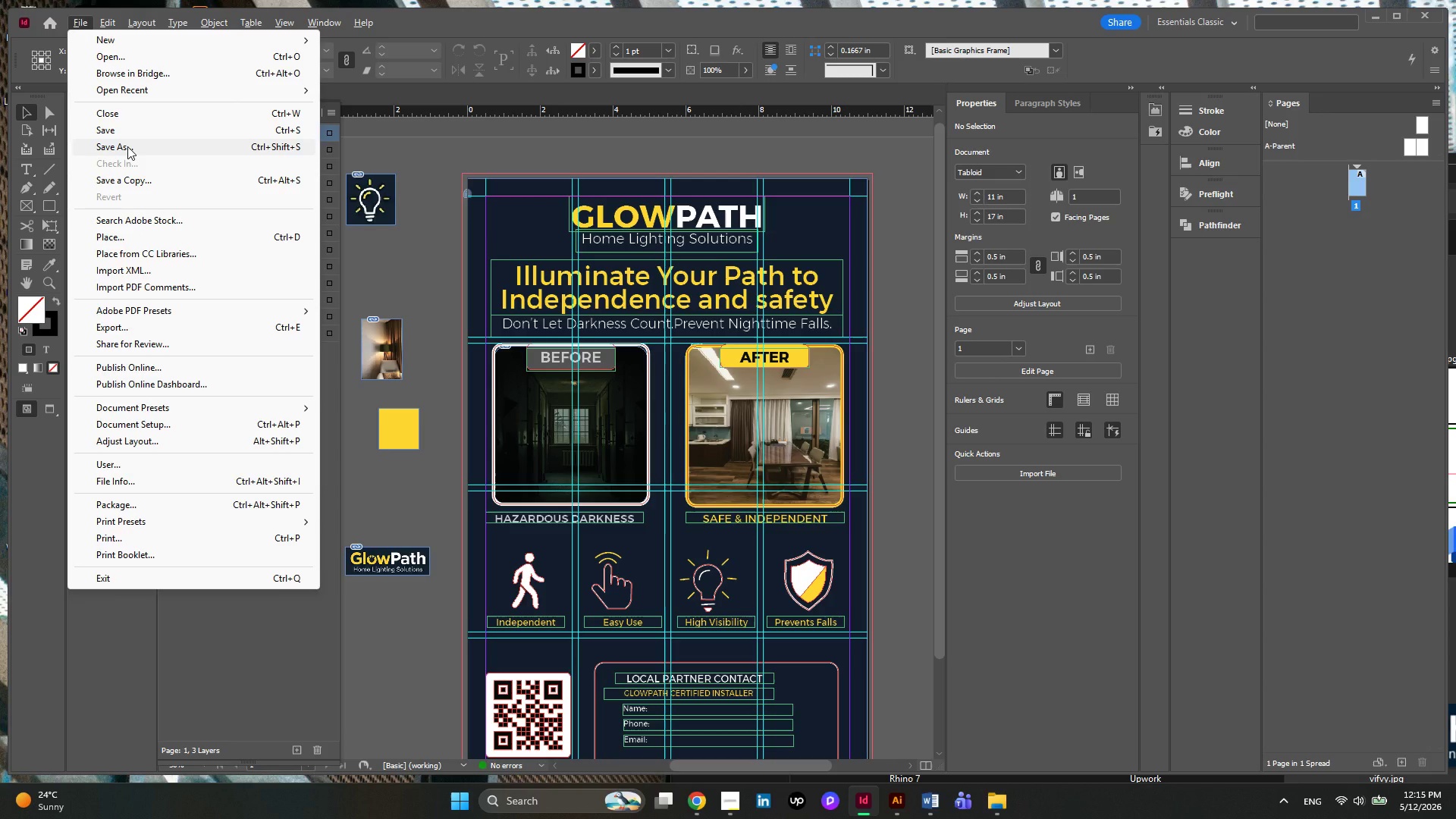 
wait(7.55)
 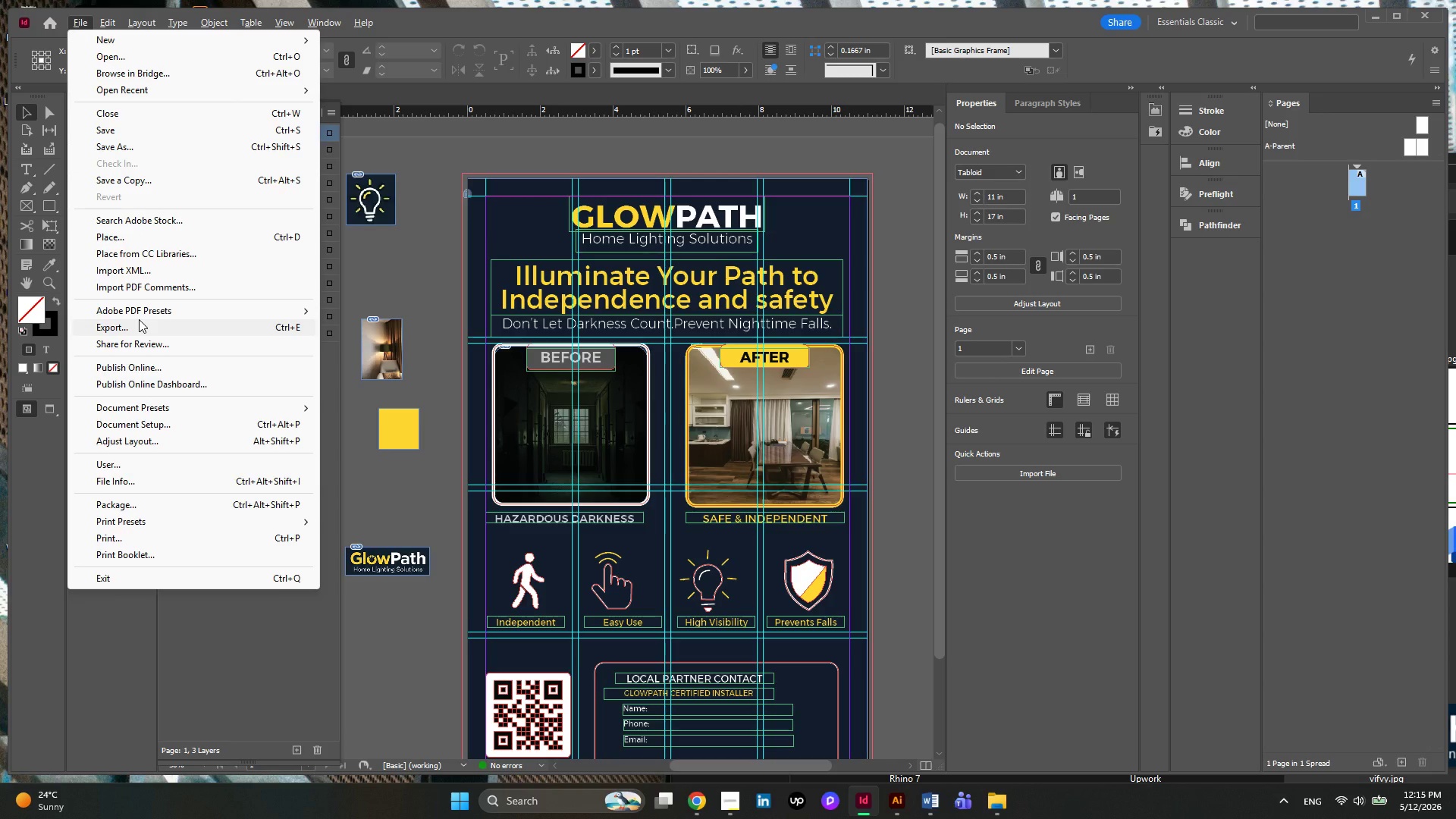 
left_click([127, 130])
 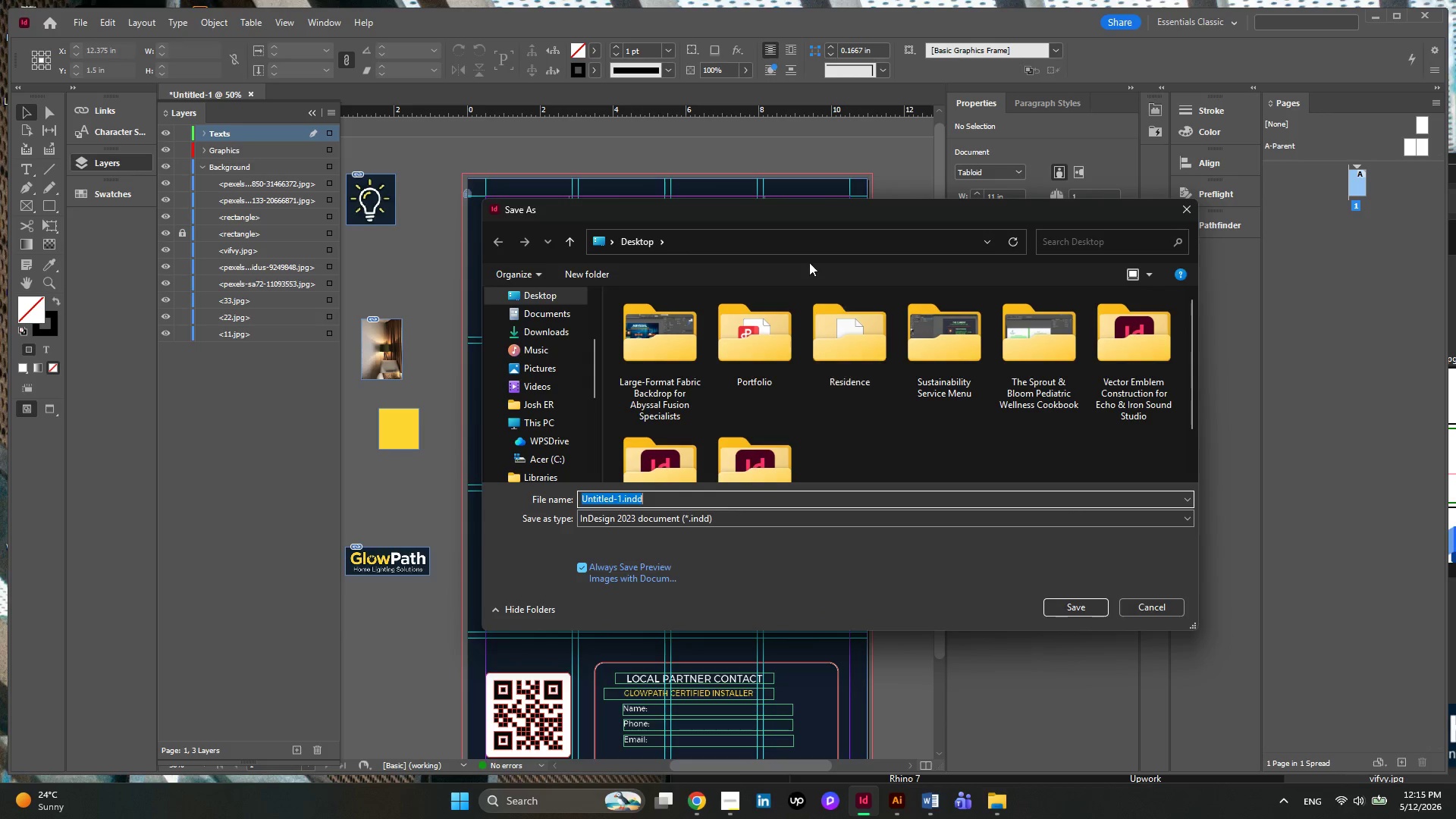 
left_click_drag(start_coordinate=[773, 206], to_coordinate=[470, 213])
 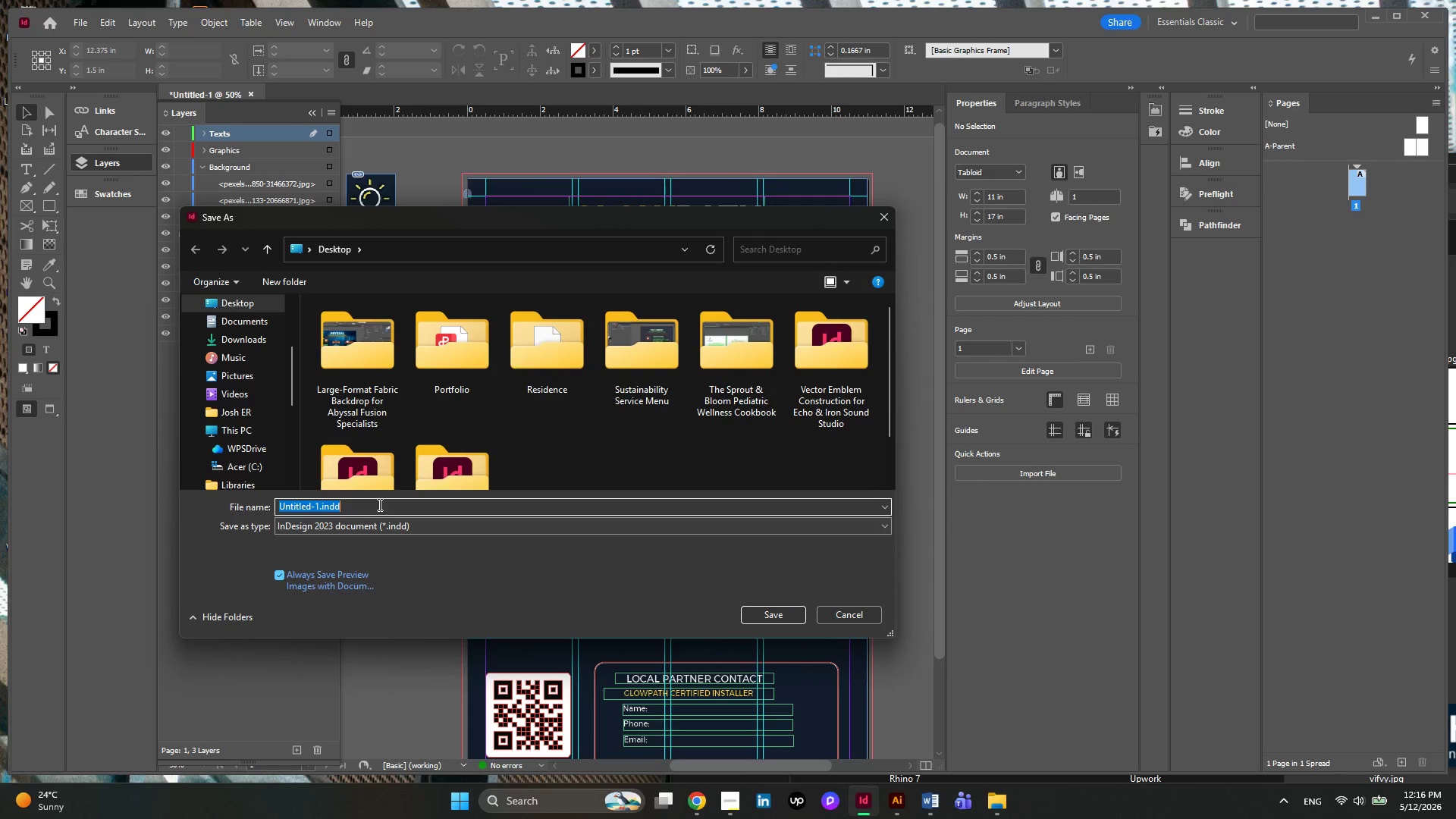 
wait(6.92)
 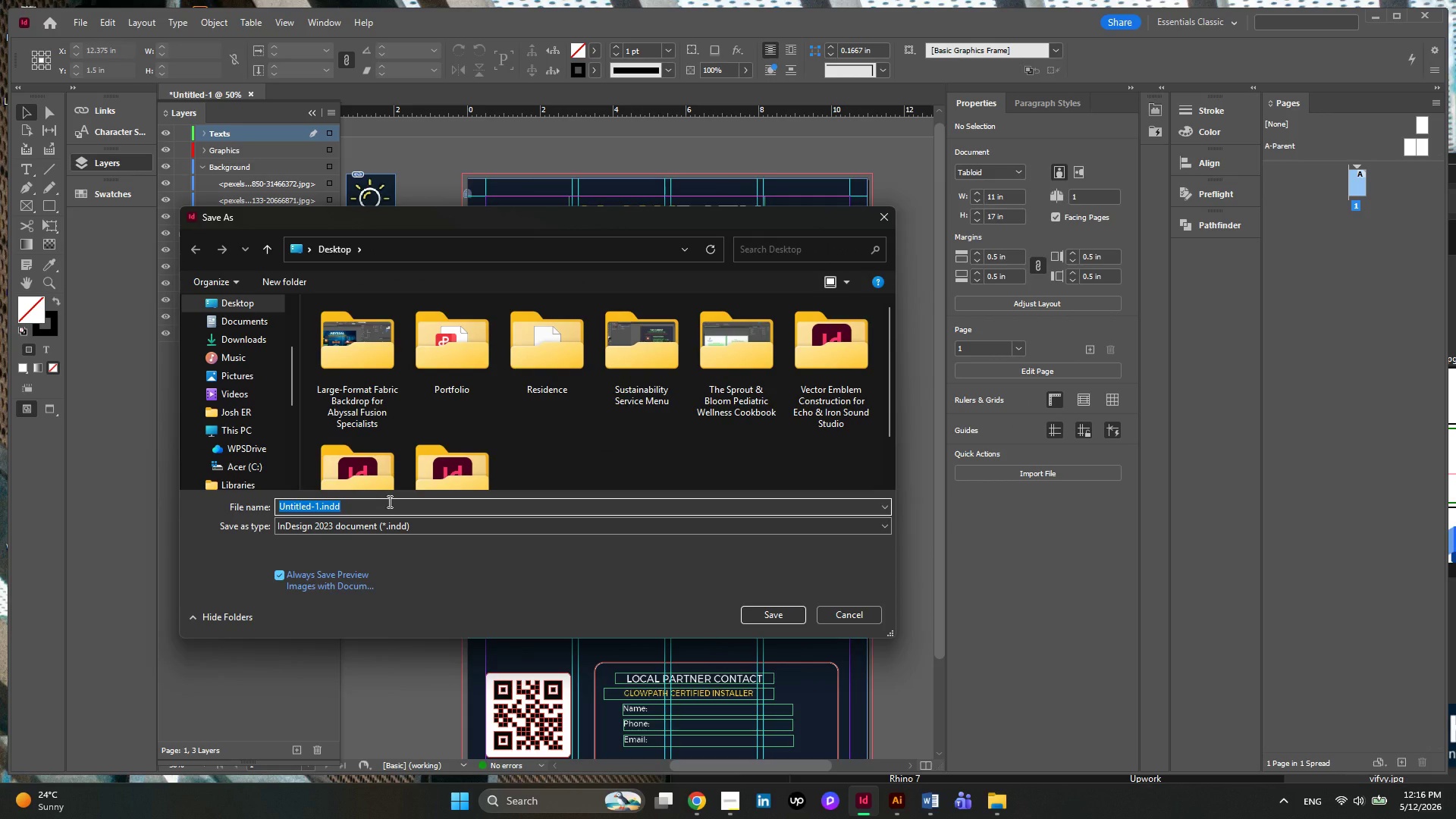 
key(Control+V)
 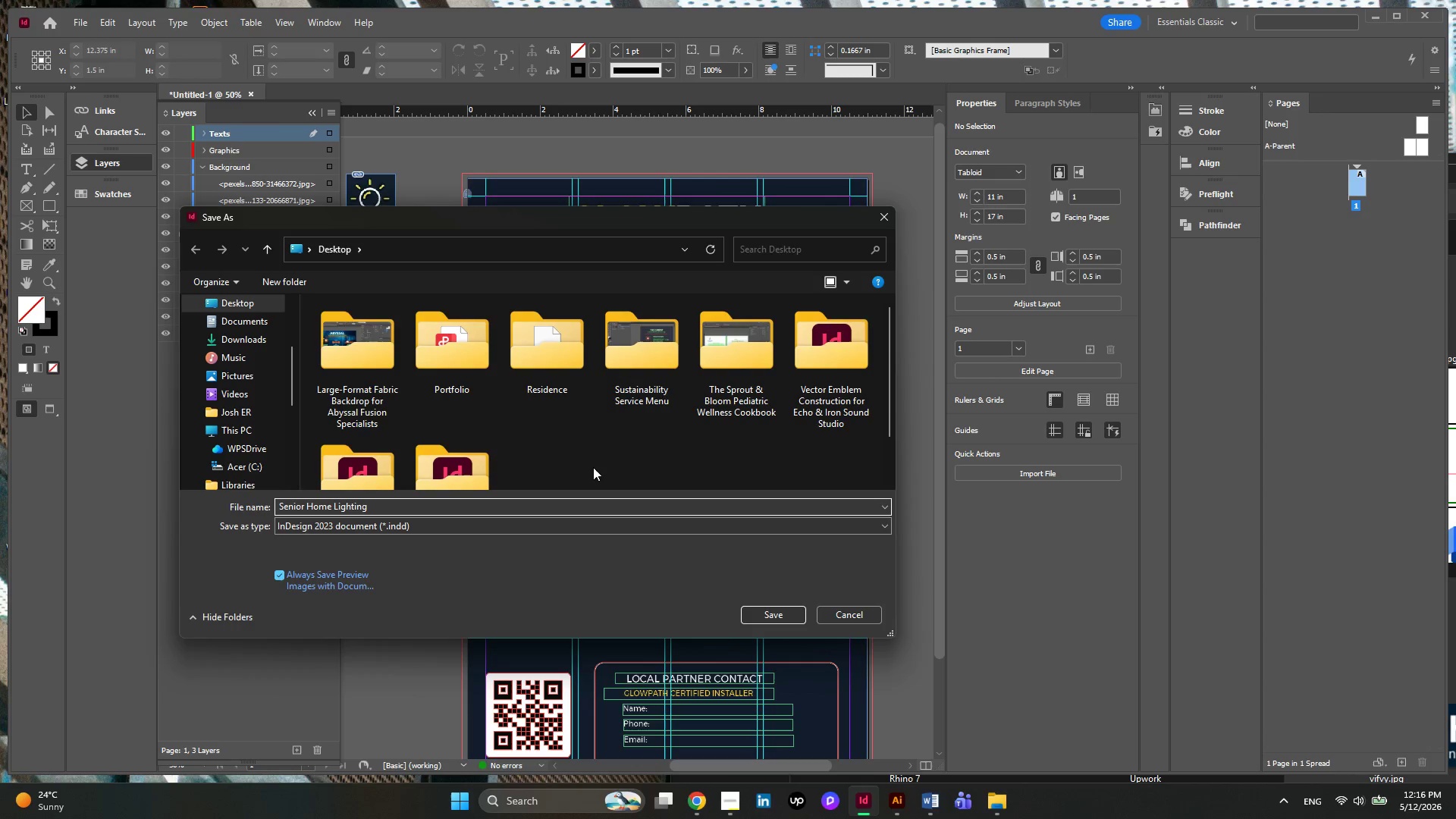 
wait(19.05)
 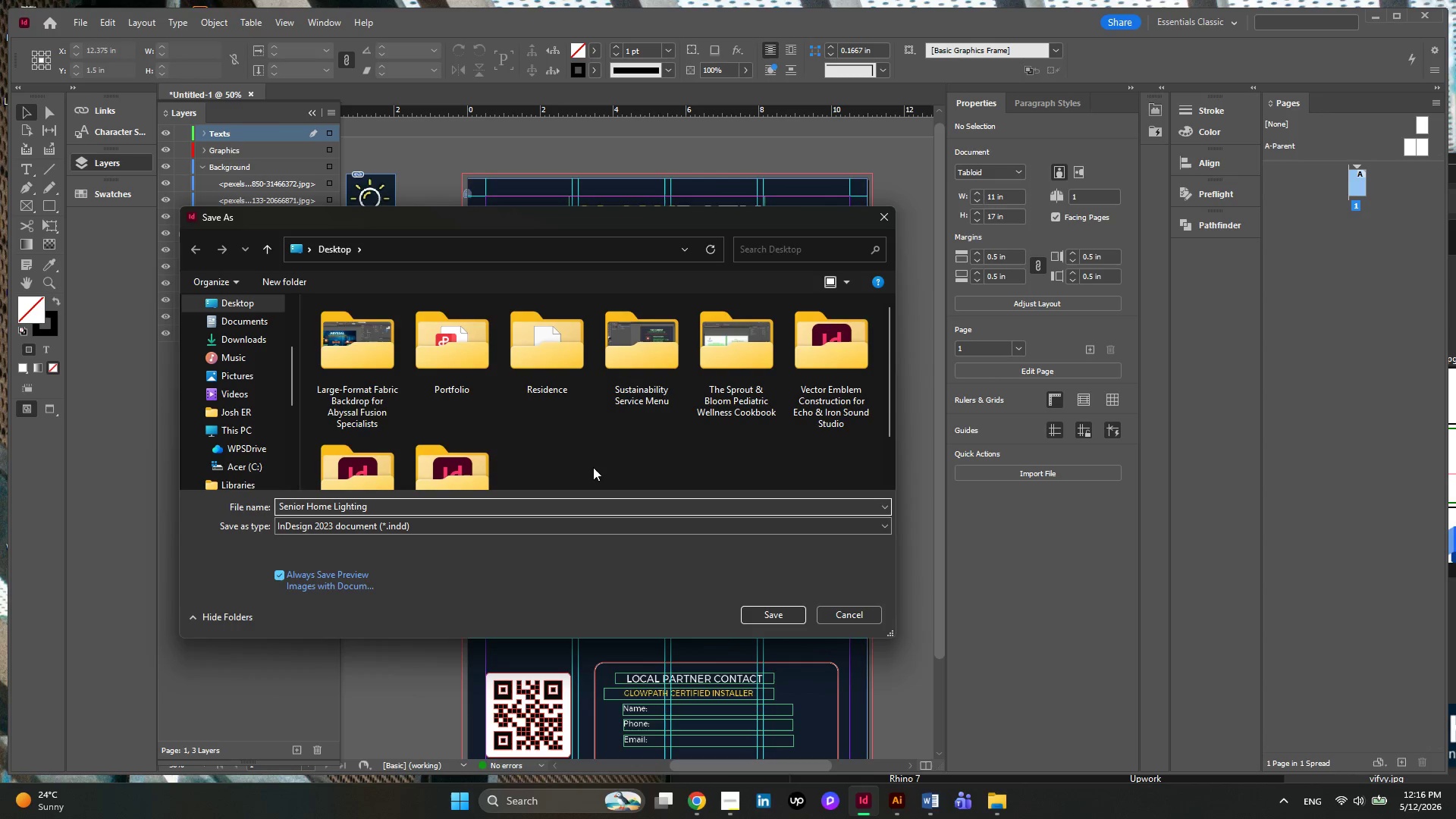 
left_click([784, 608])
 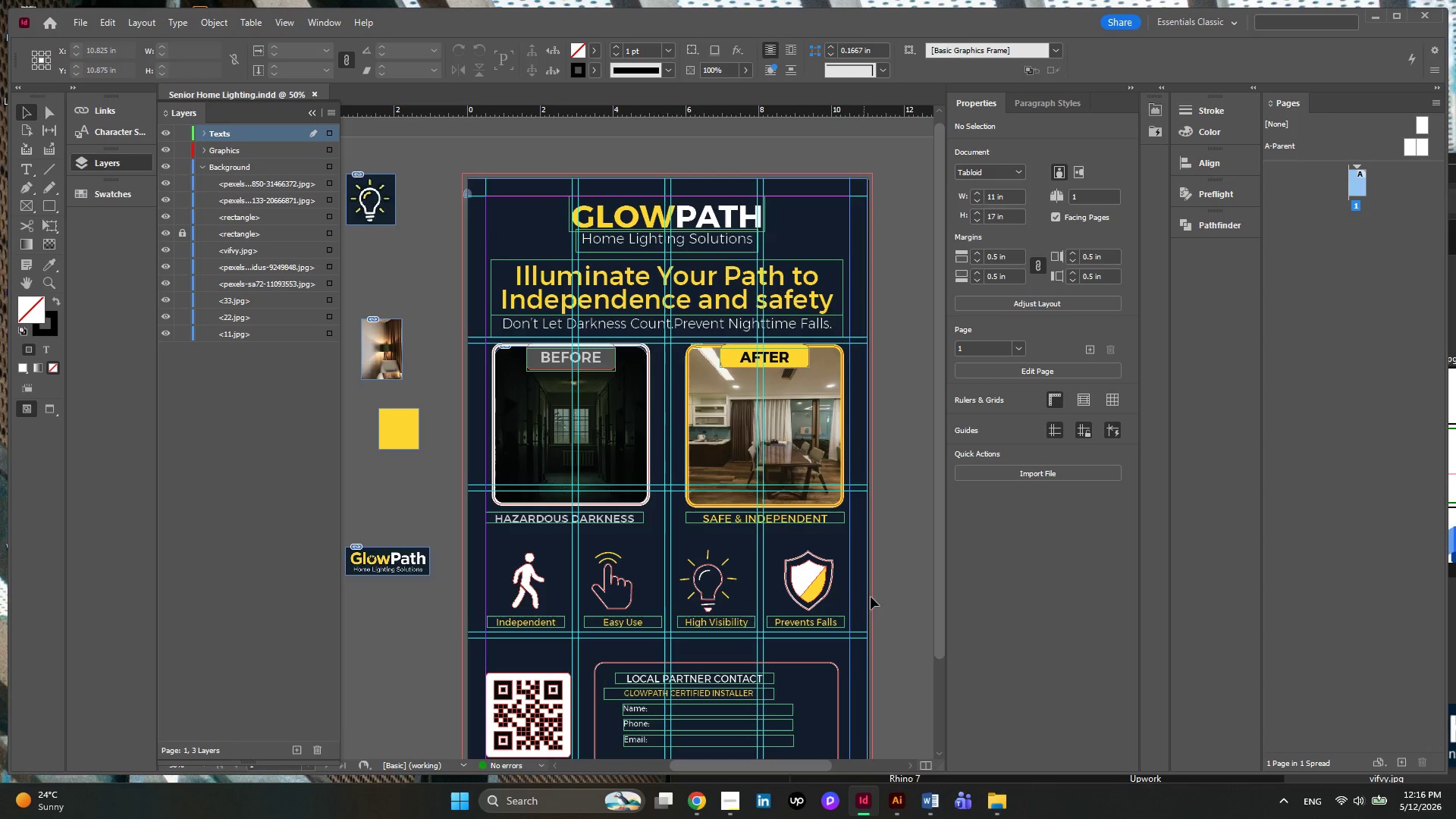 
mouse_move([751, 780])
 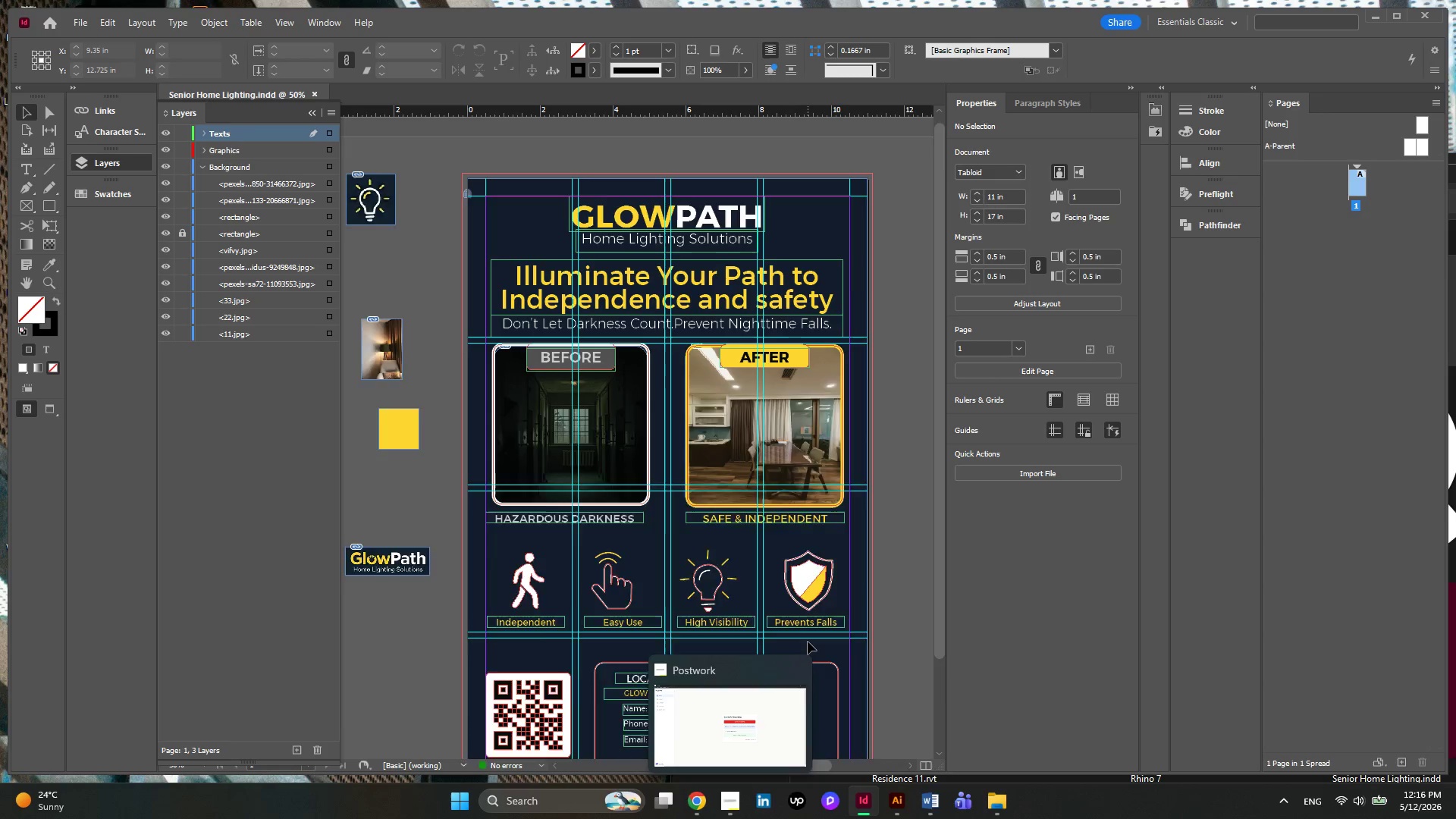 
scroll: coordinate [808, 642], scroll_direction: down, amount: 1.0
 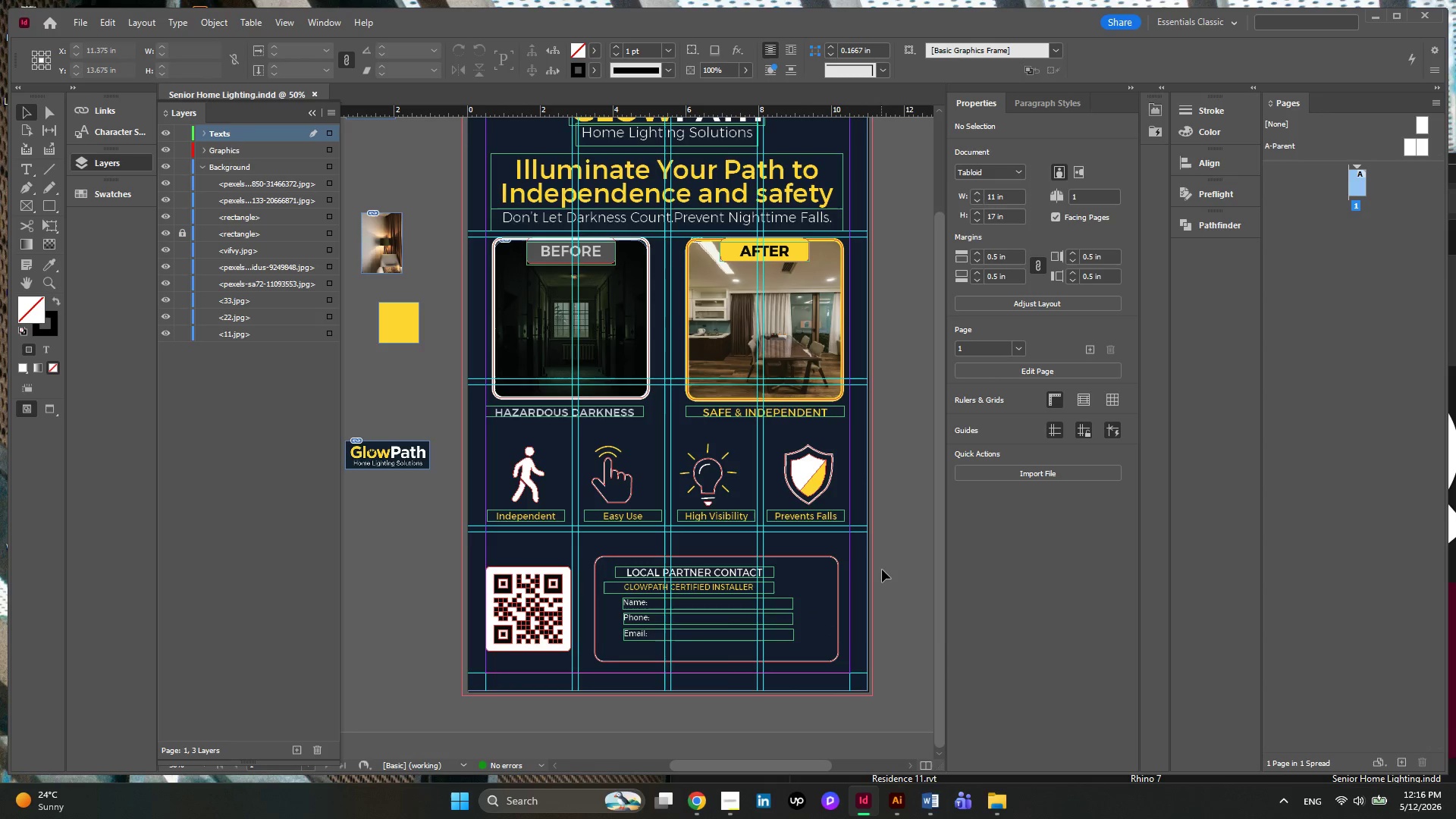 
left_click([885, 568])
 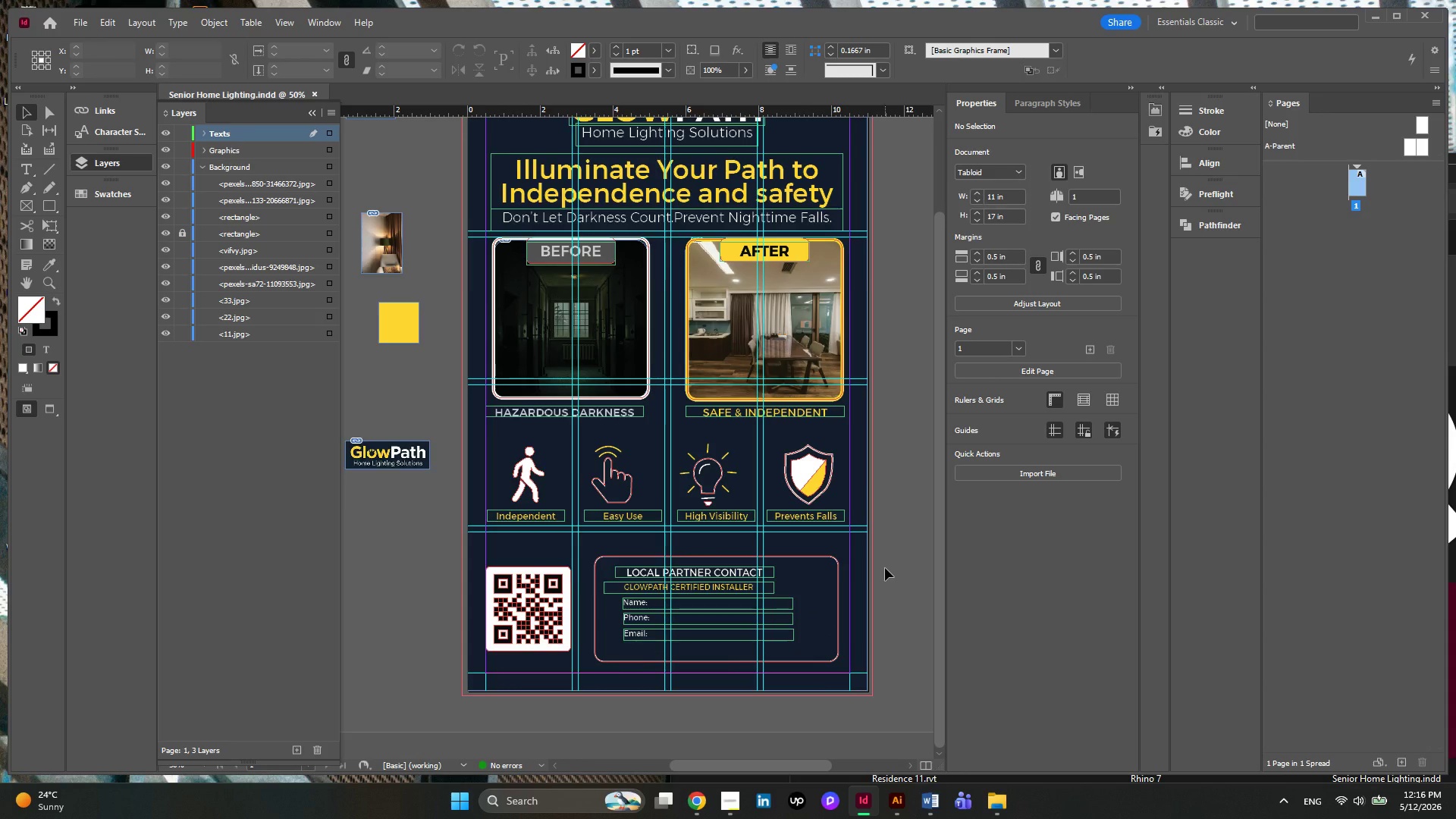 
scroll: coordinate [885, 568], scroll_direction: none, amount: 0.0
 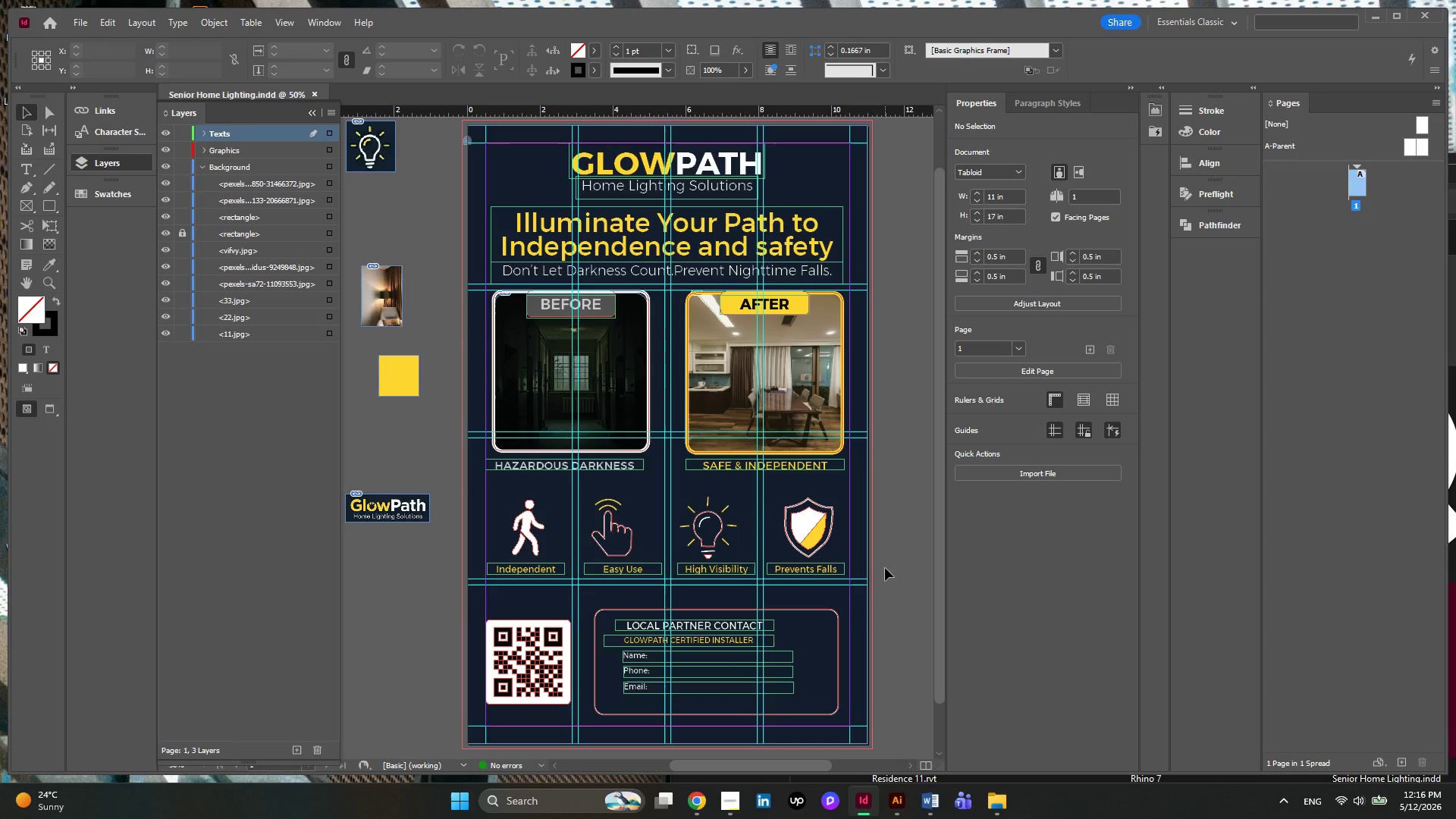 
key(W)
 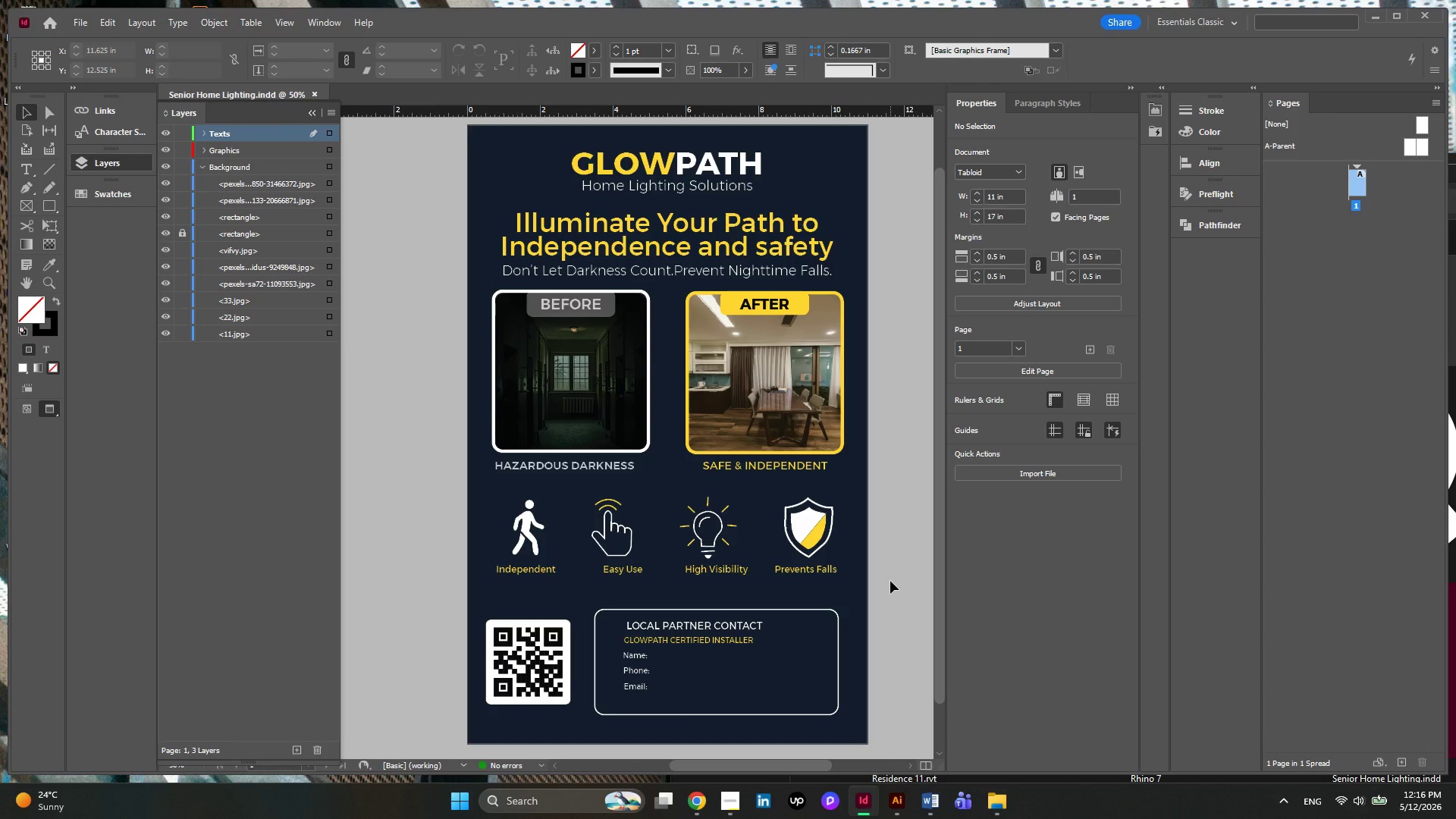 
wait(9.59)
 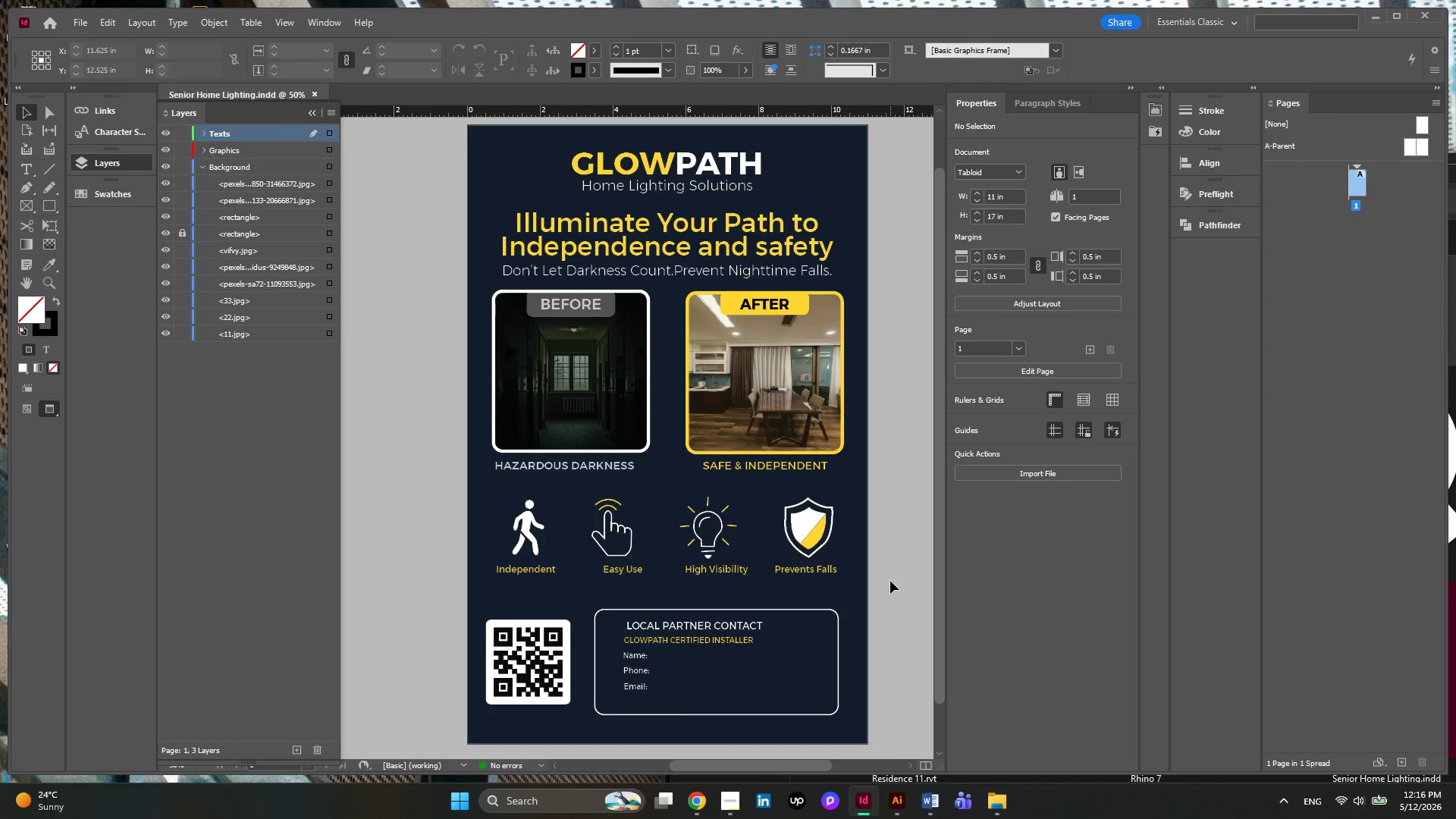 
left_click([726, 804])